 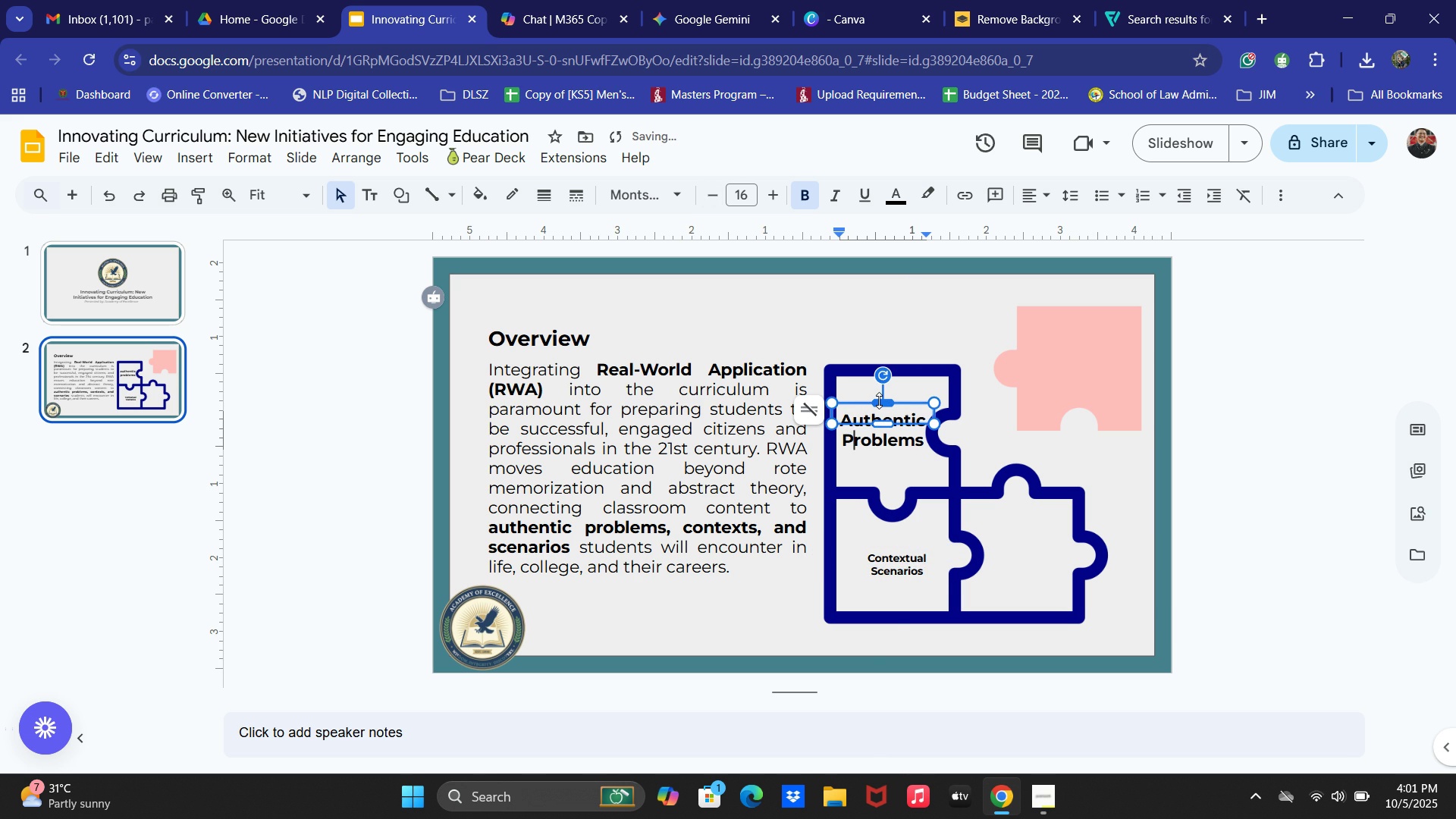 
left_click([914, 451])
 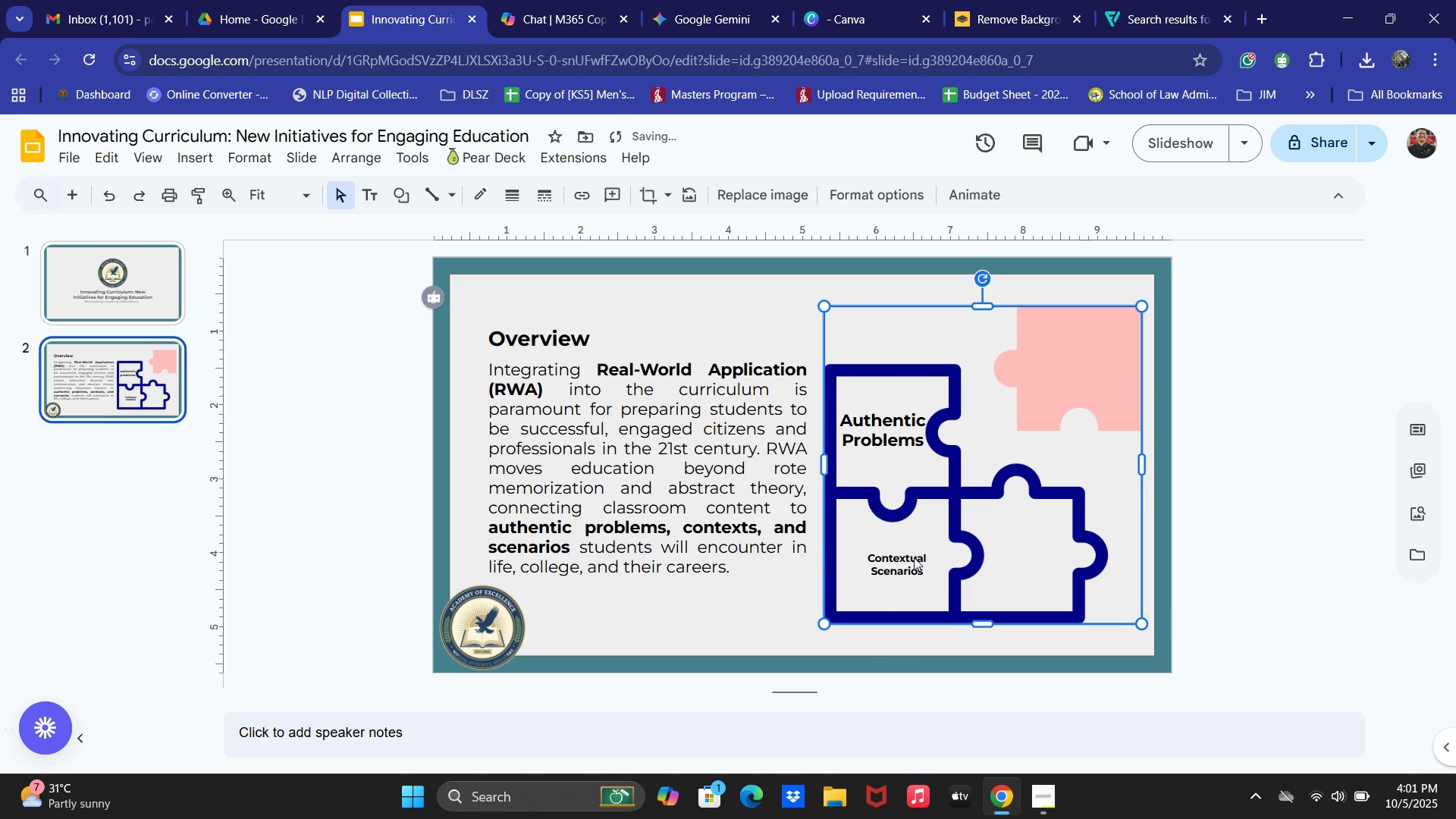 
left_click([910, 560])
 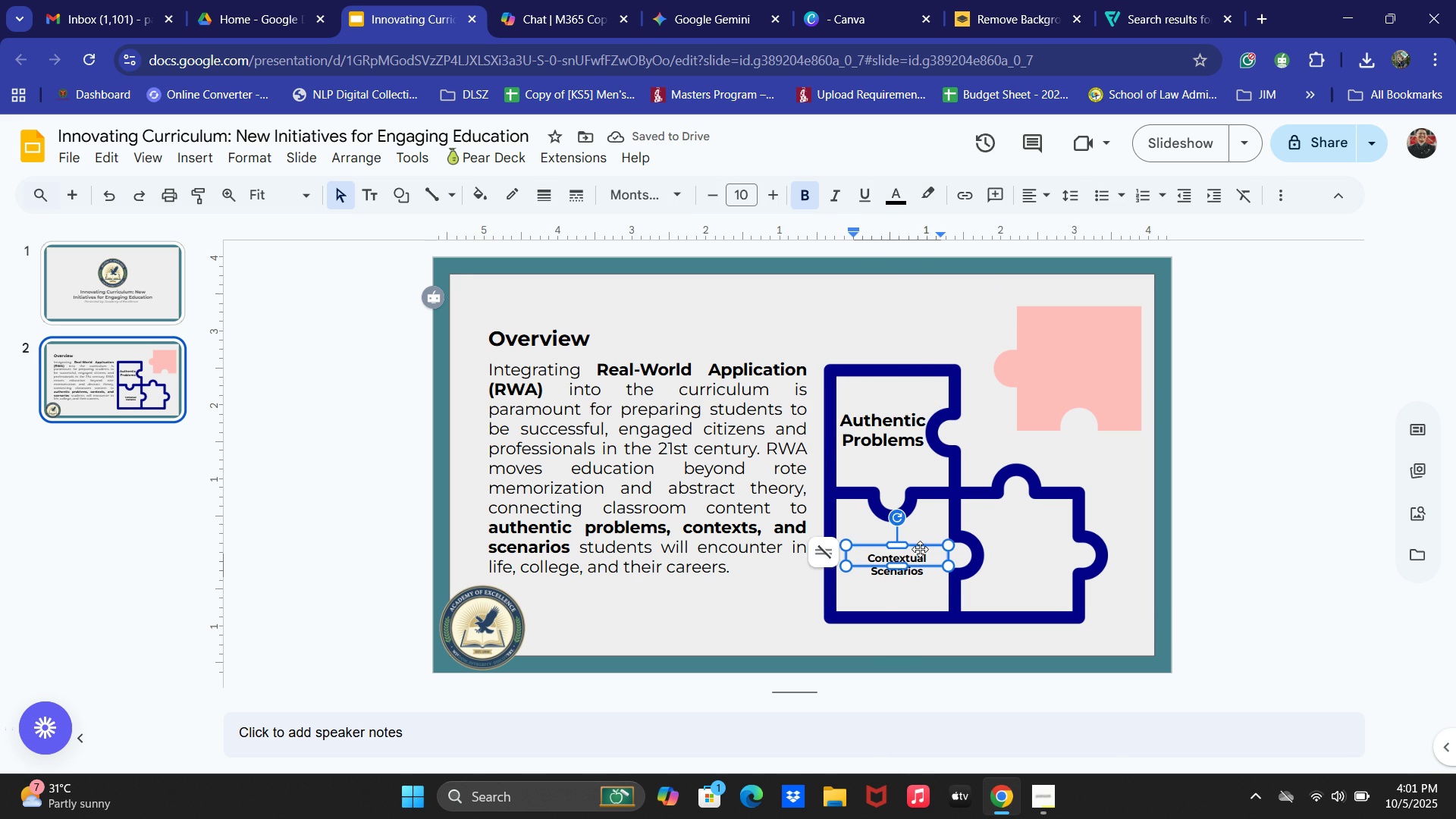 
left_click([920, 549])
 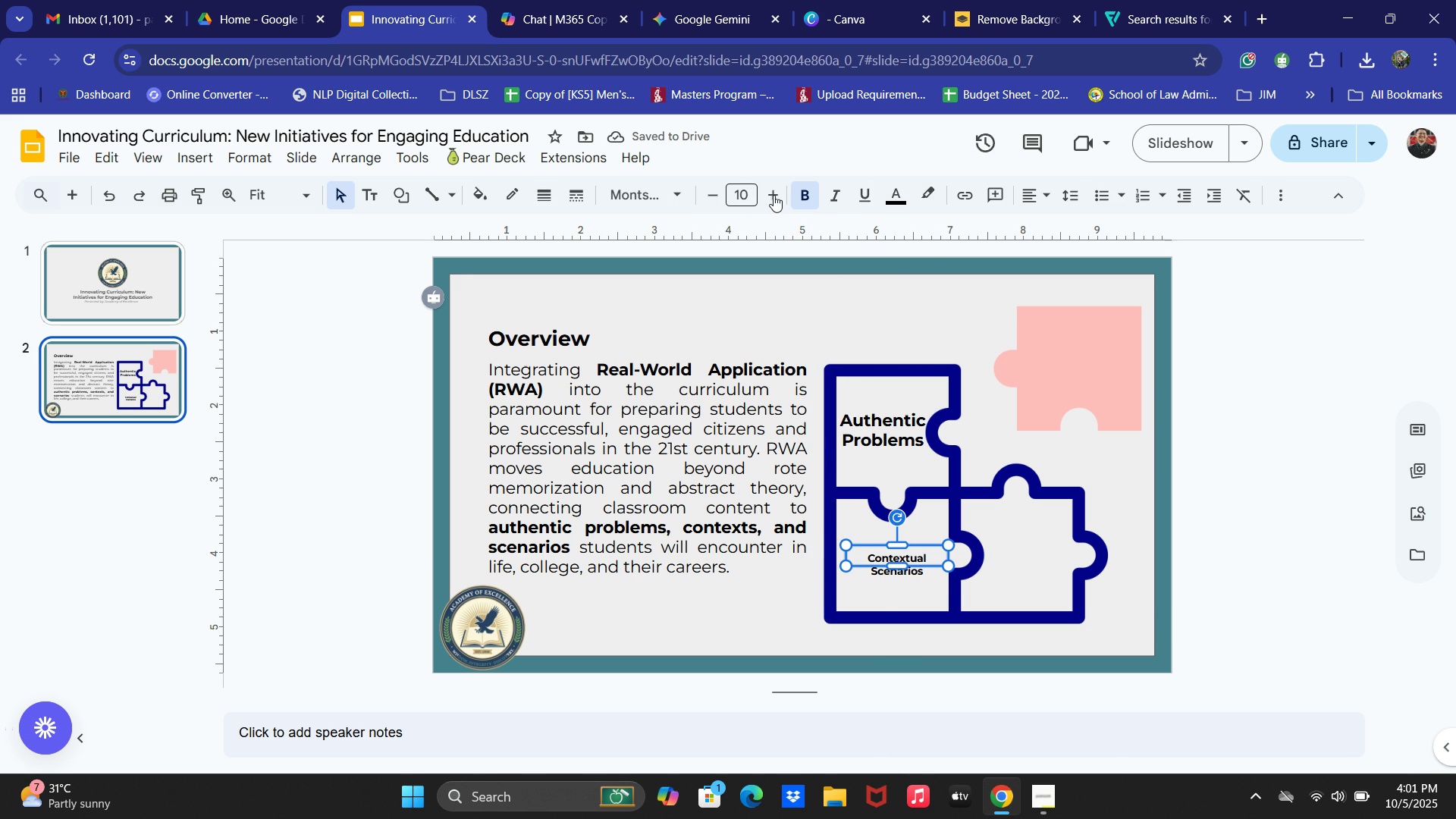 
double_click([774, 195])
 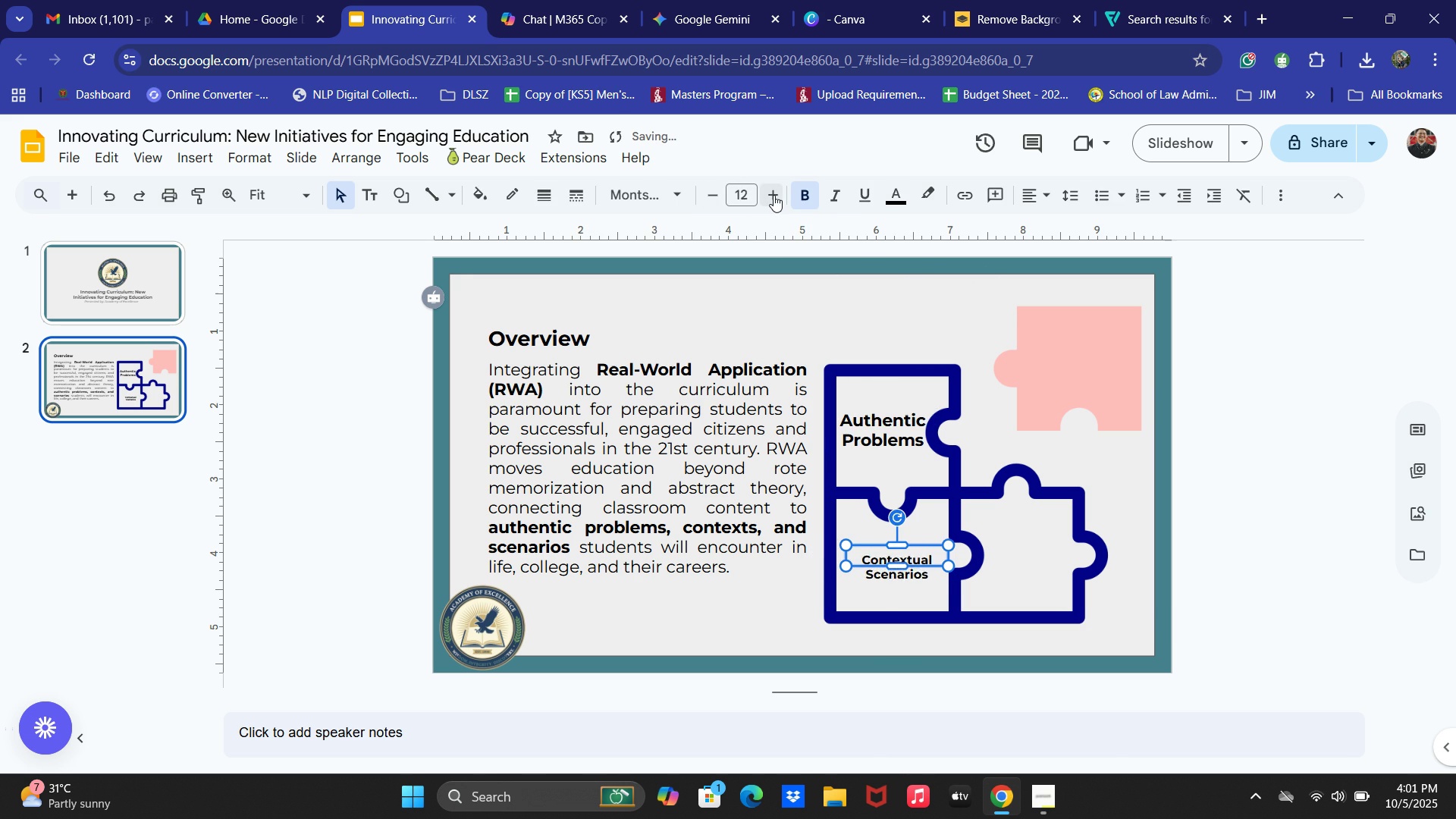 
triple_click([774, 195])
 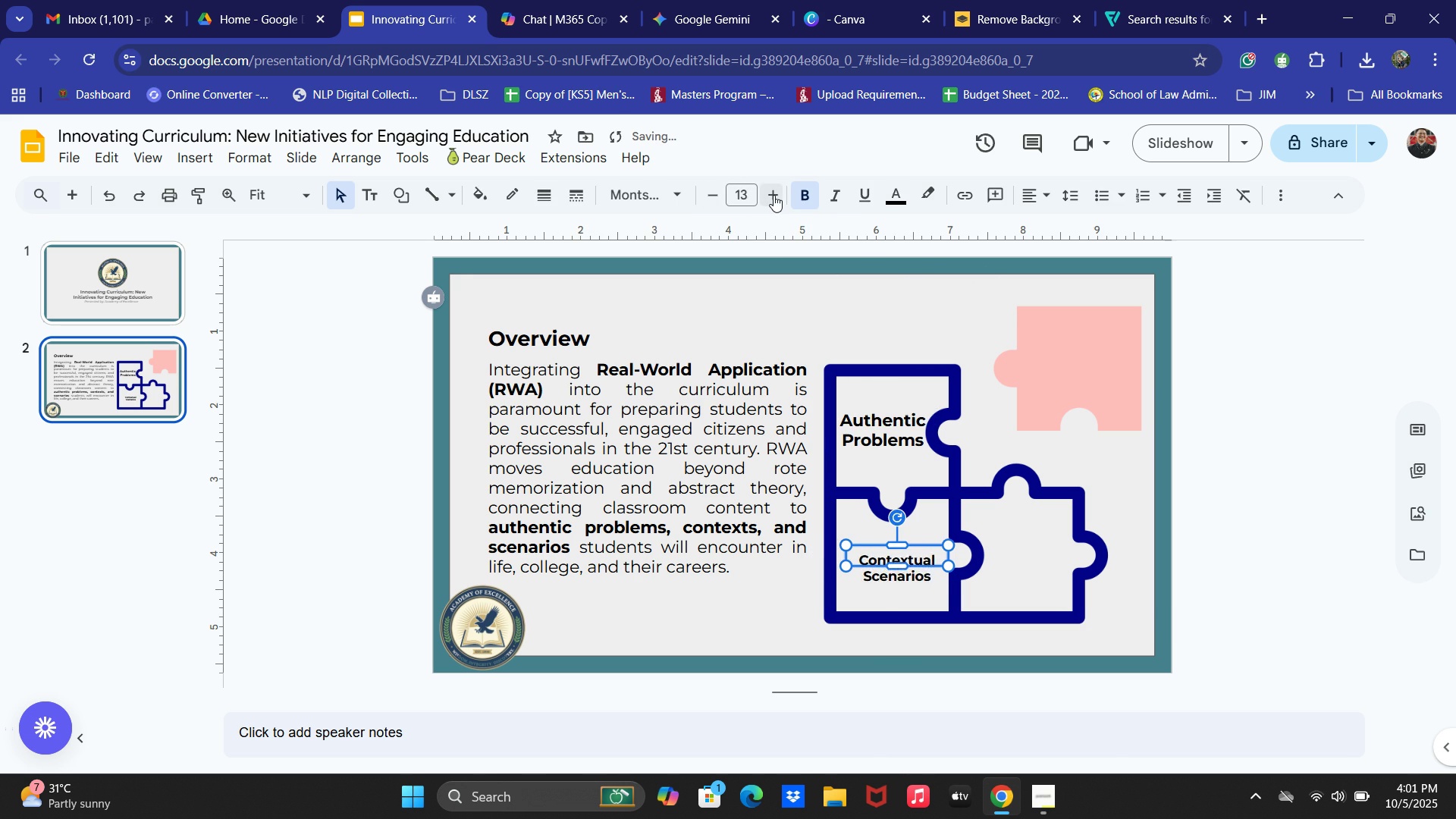 
triple_click([774, 195])
 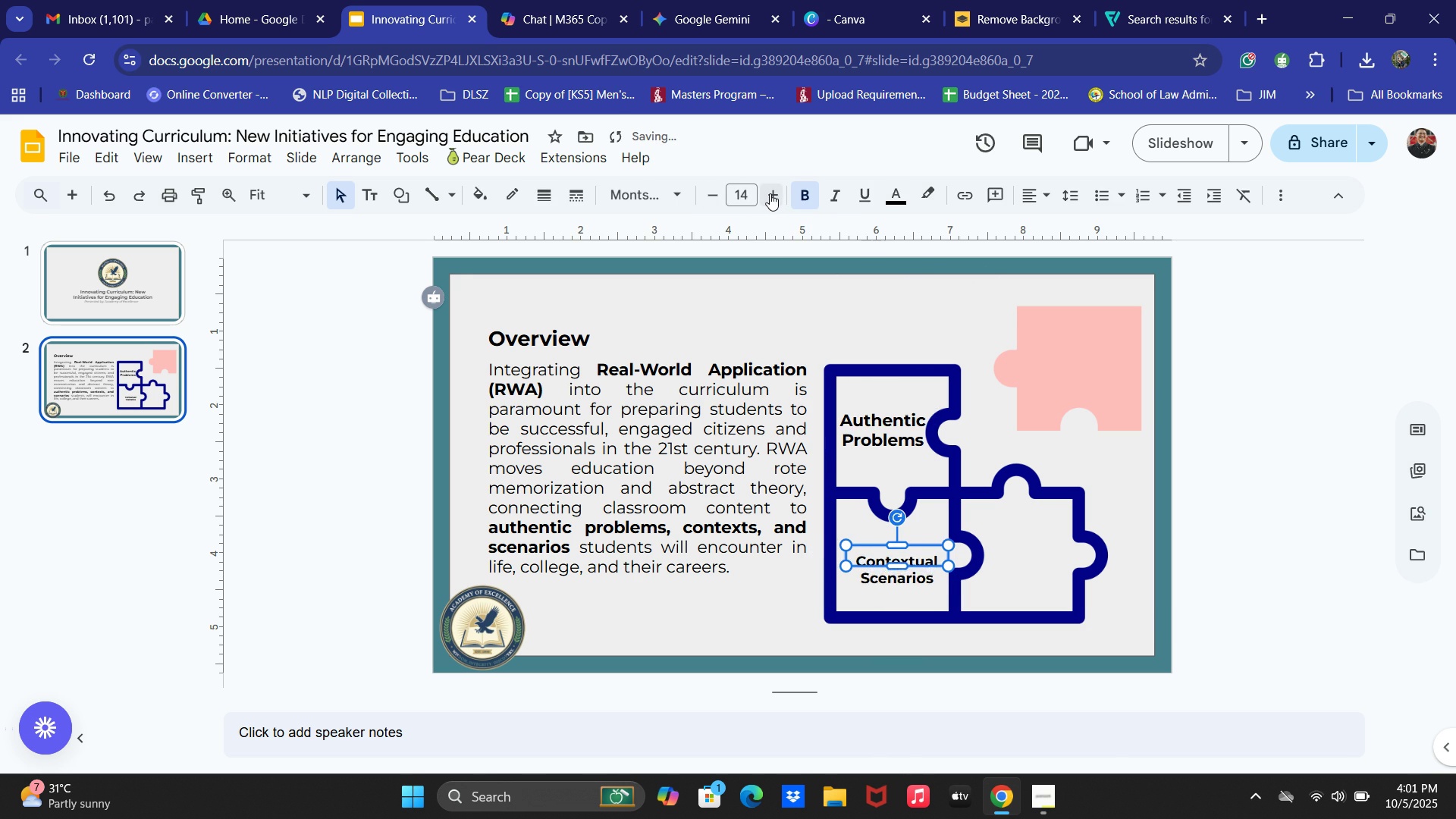 
triple_click([770, 193])
 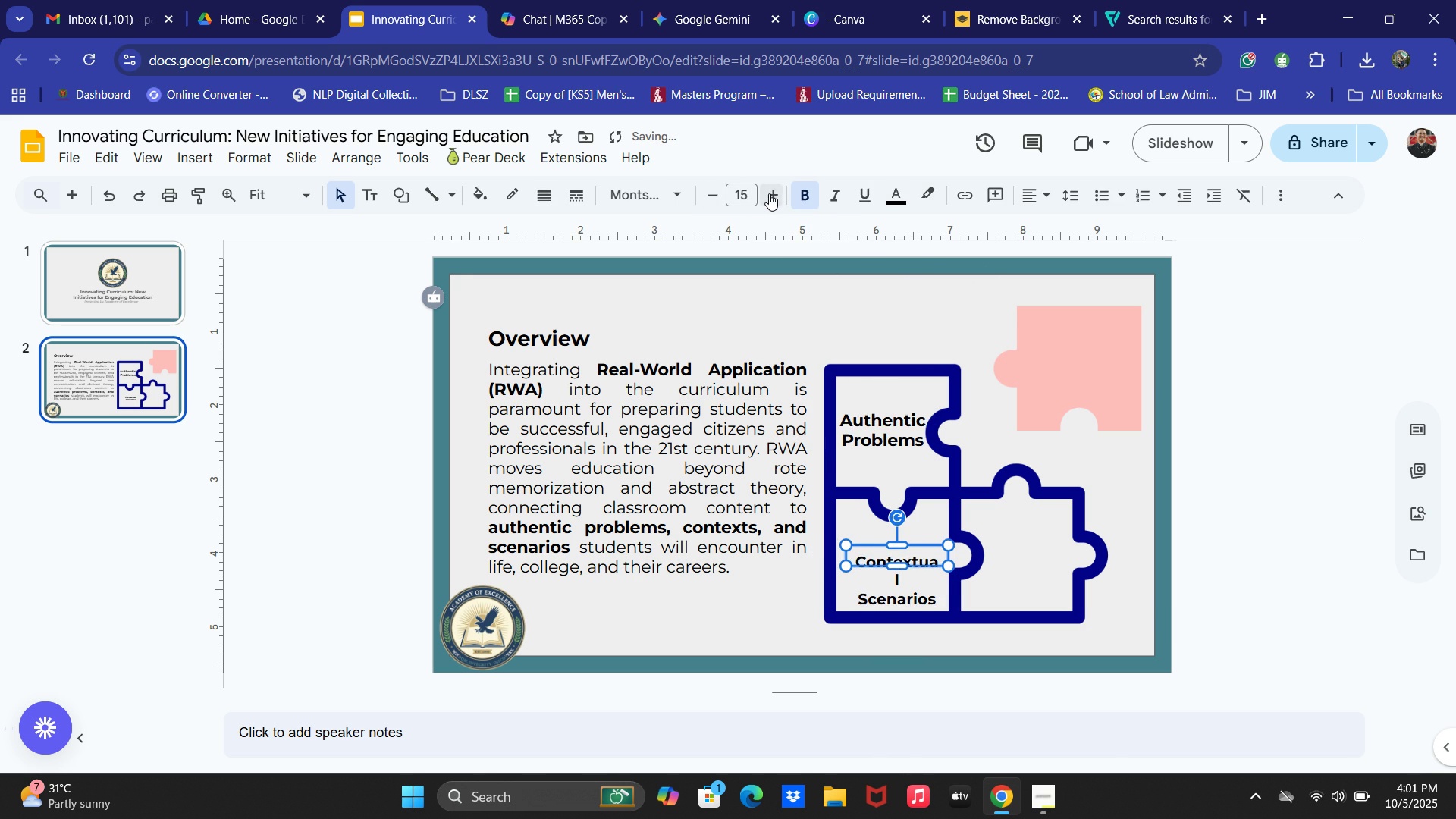 
triple_click([769, 193])
 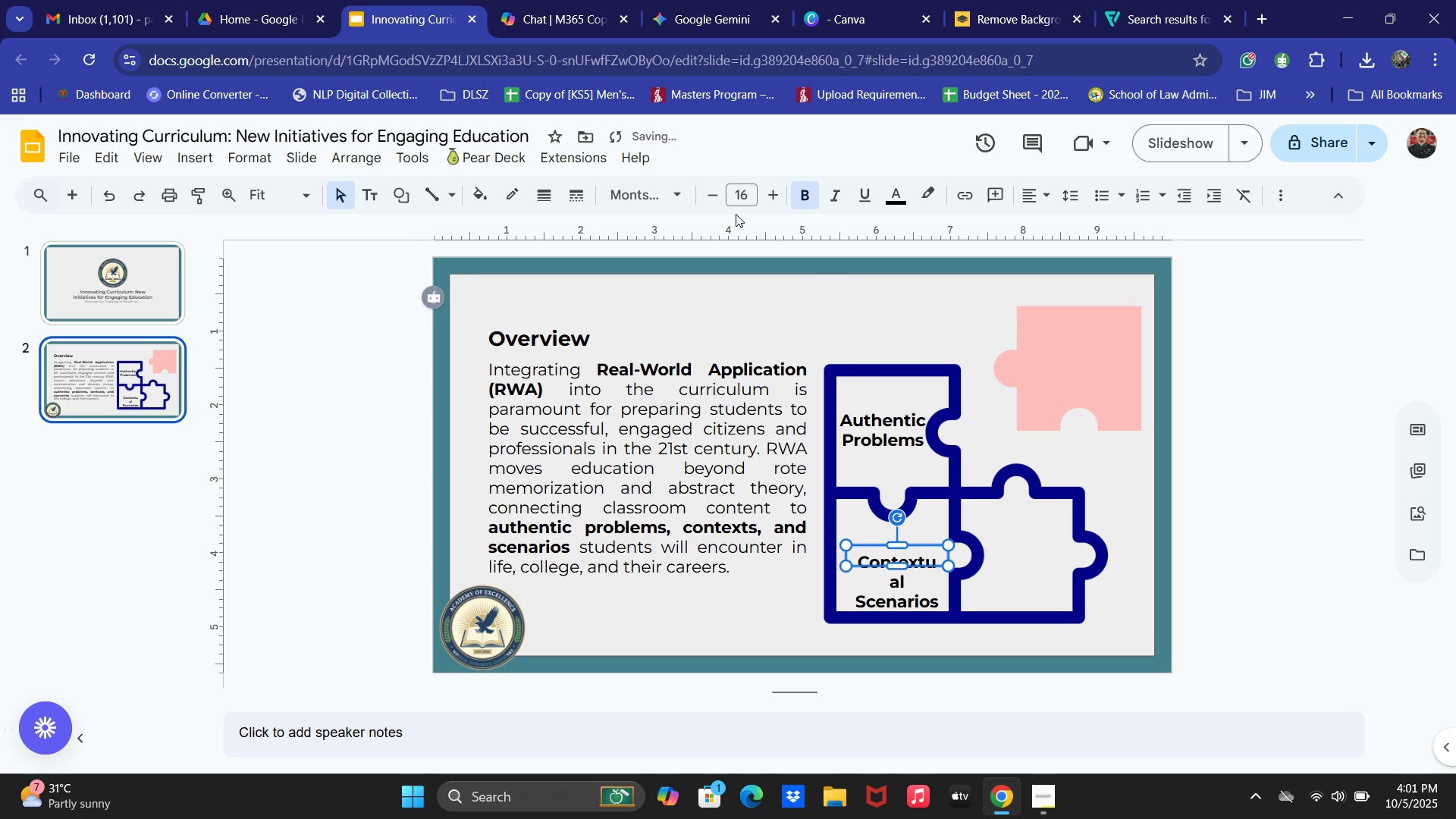 
double_click([717, 198])
 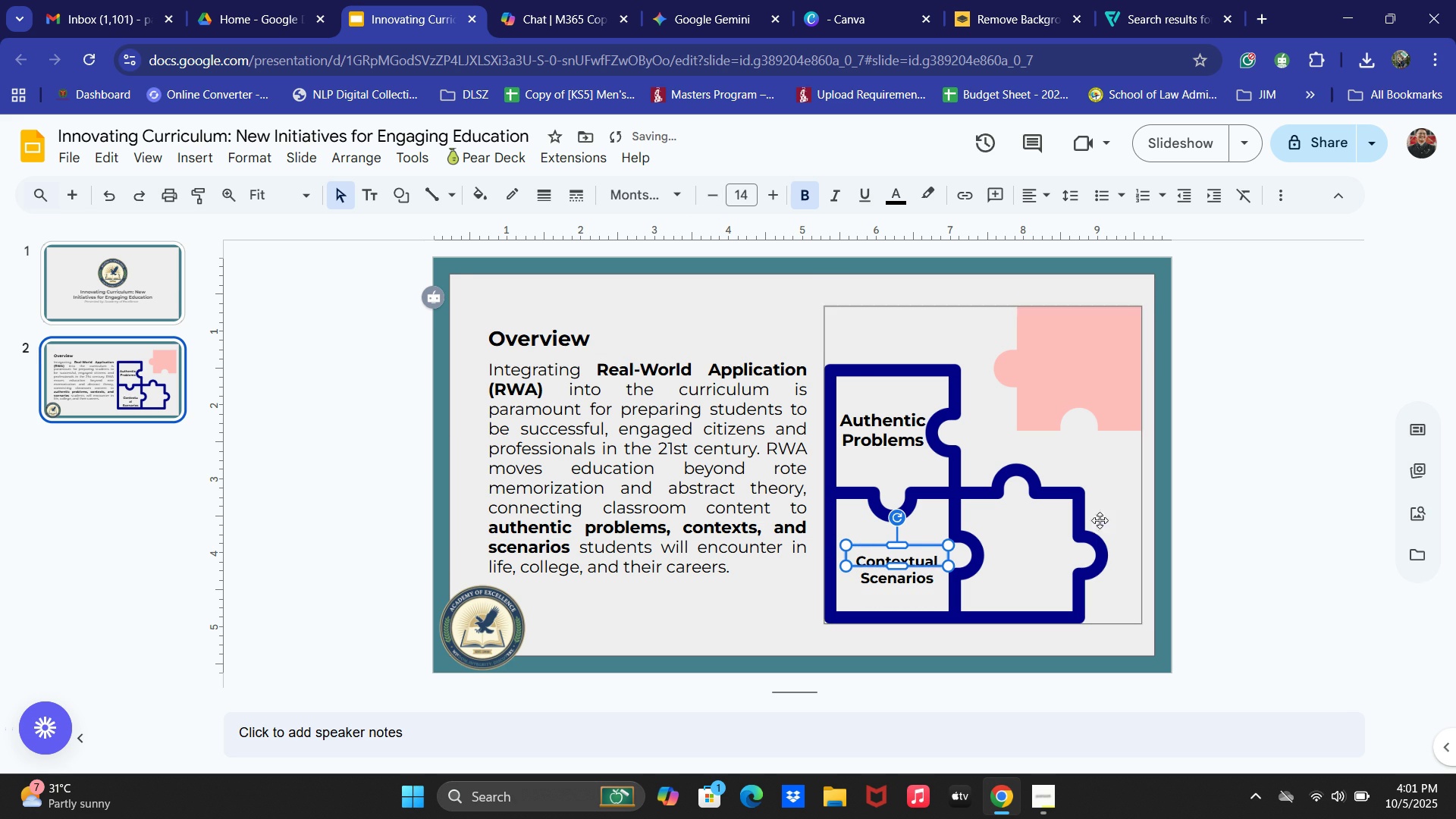 
left_click([1196, 469])
 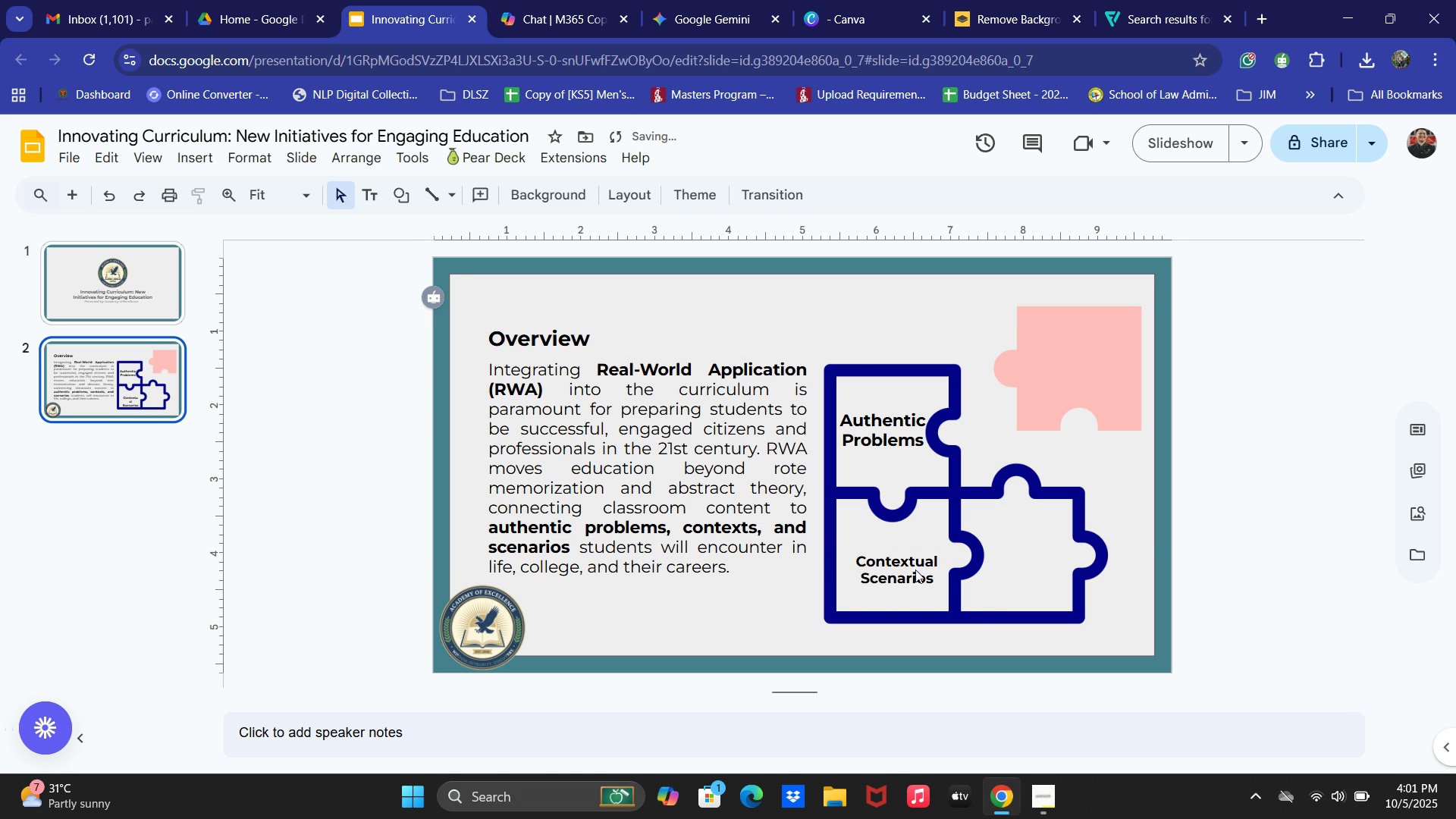 
left_click([915, 566])
 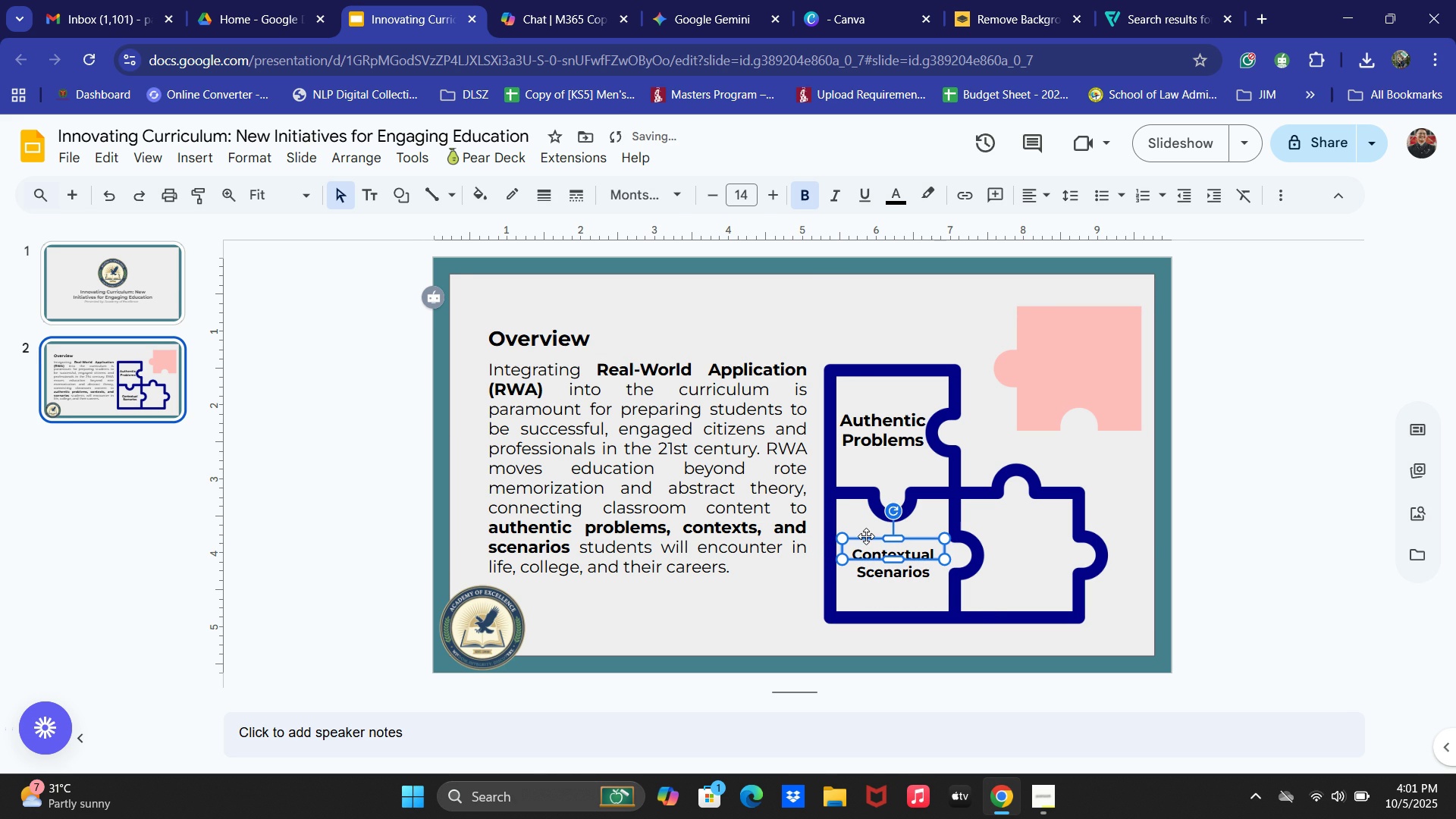 
key(ArrowDown)
 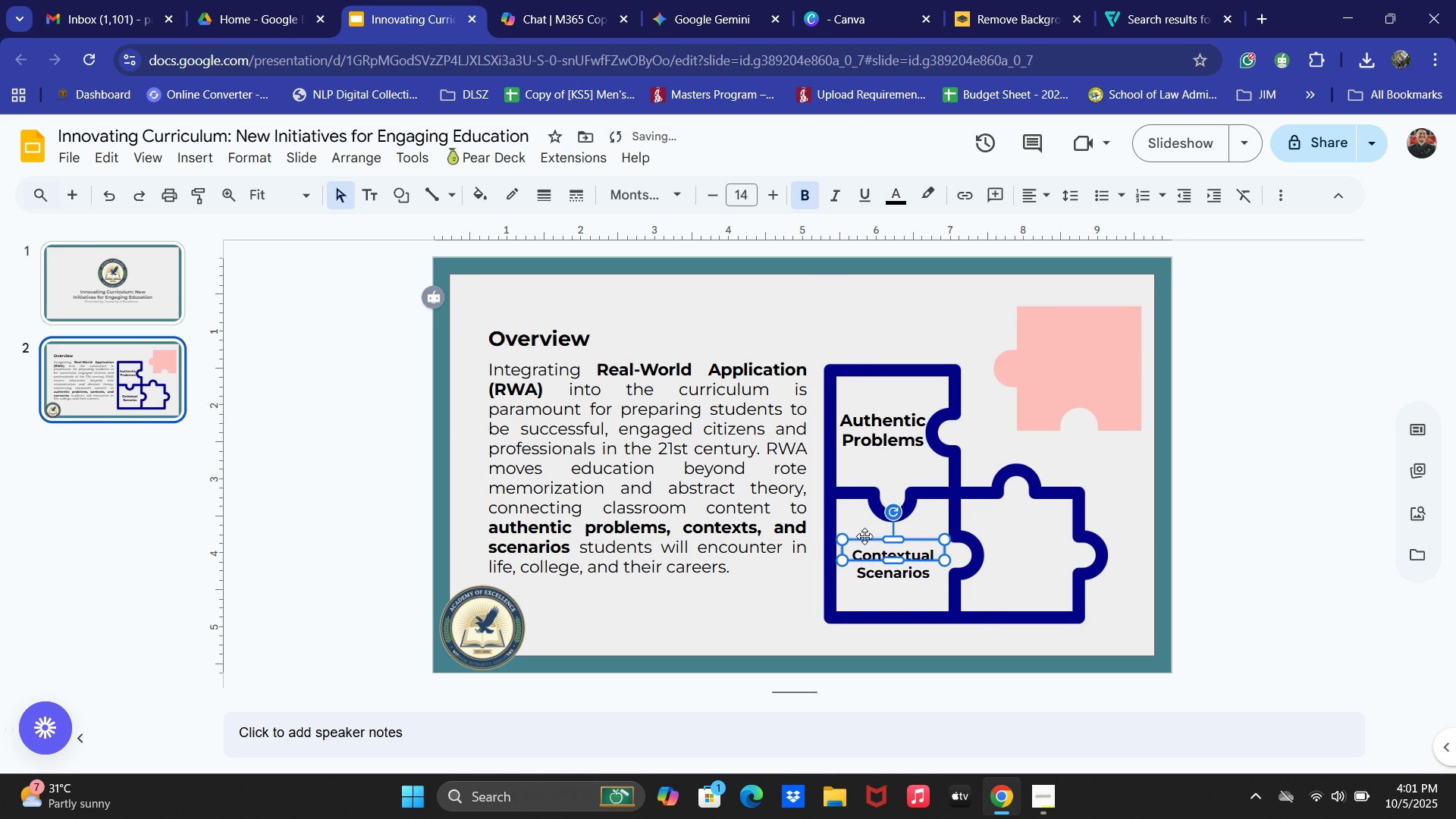 
key(ArrowUp)
 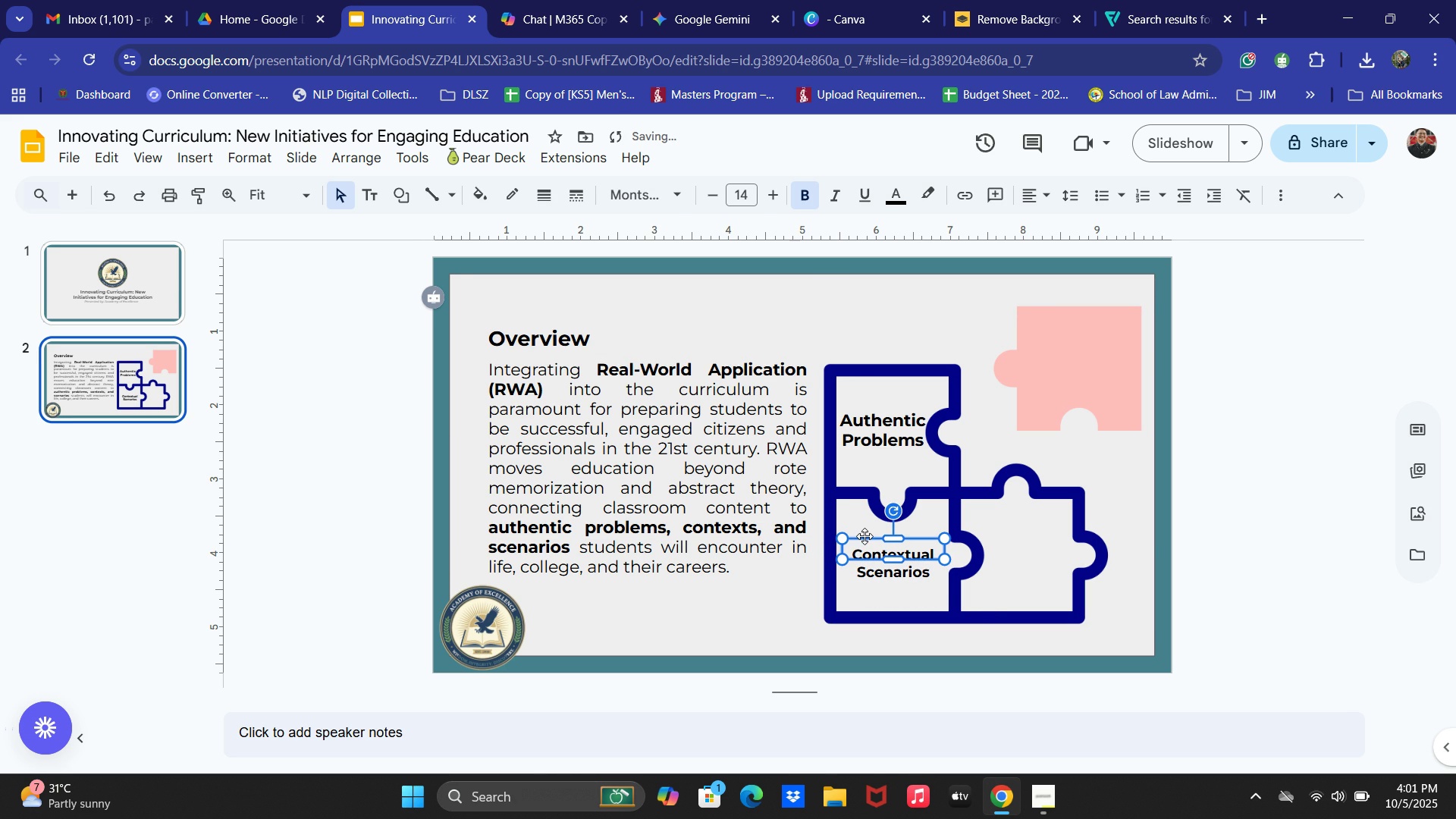 
key(ArrowUp)
 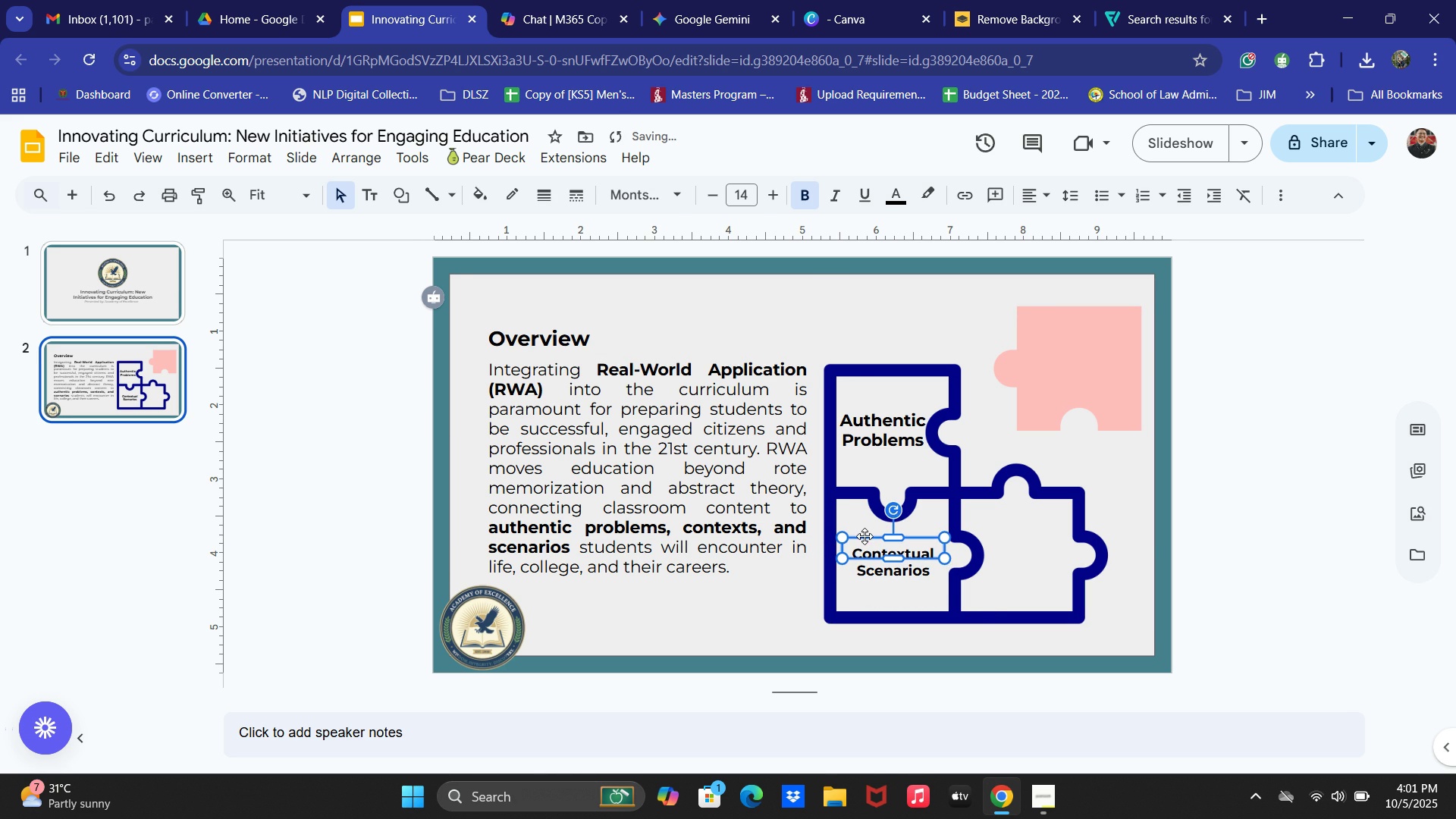 
key(ArrowUp)
 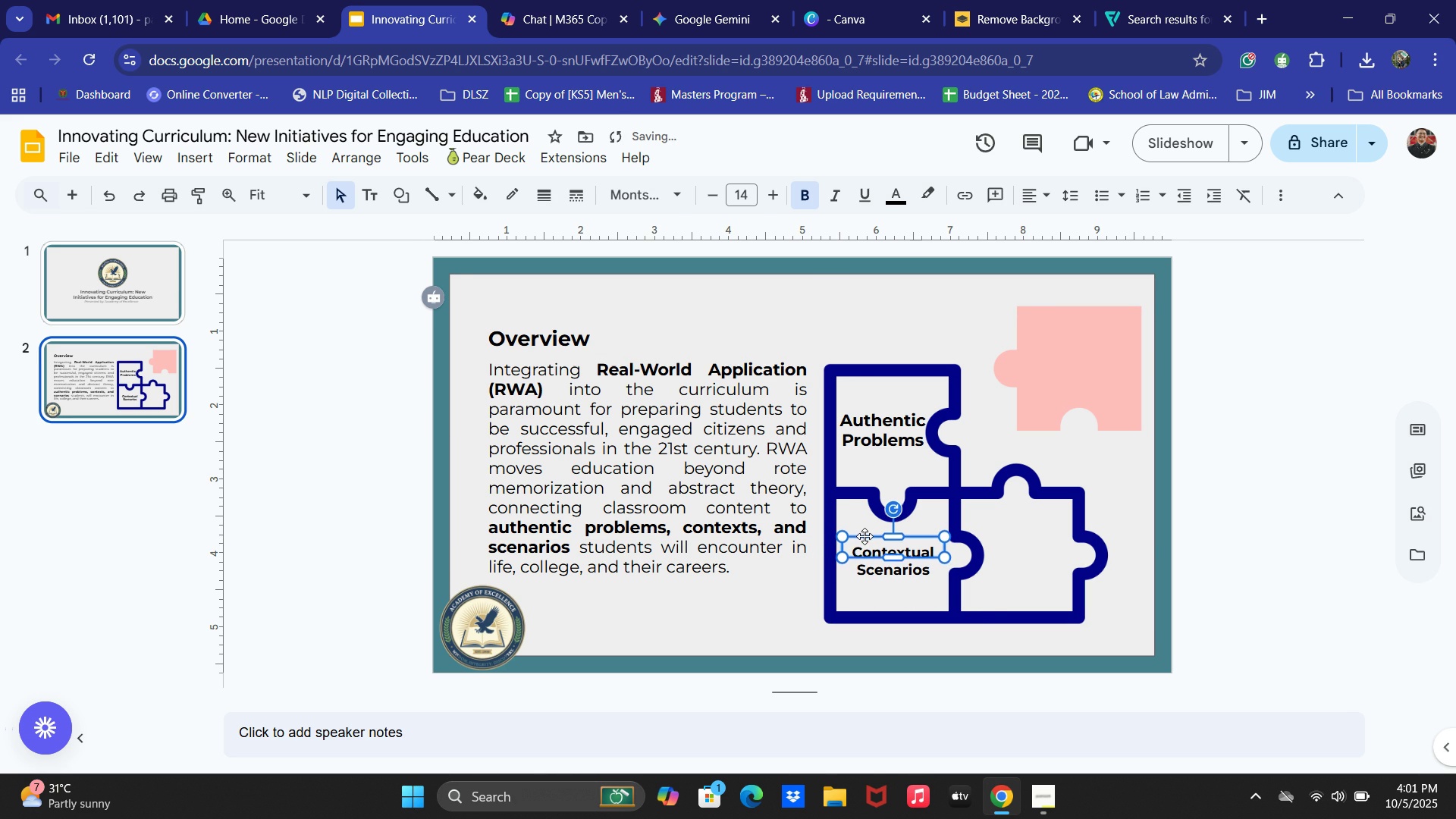 
key(ArrowUp)
 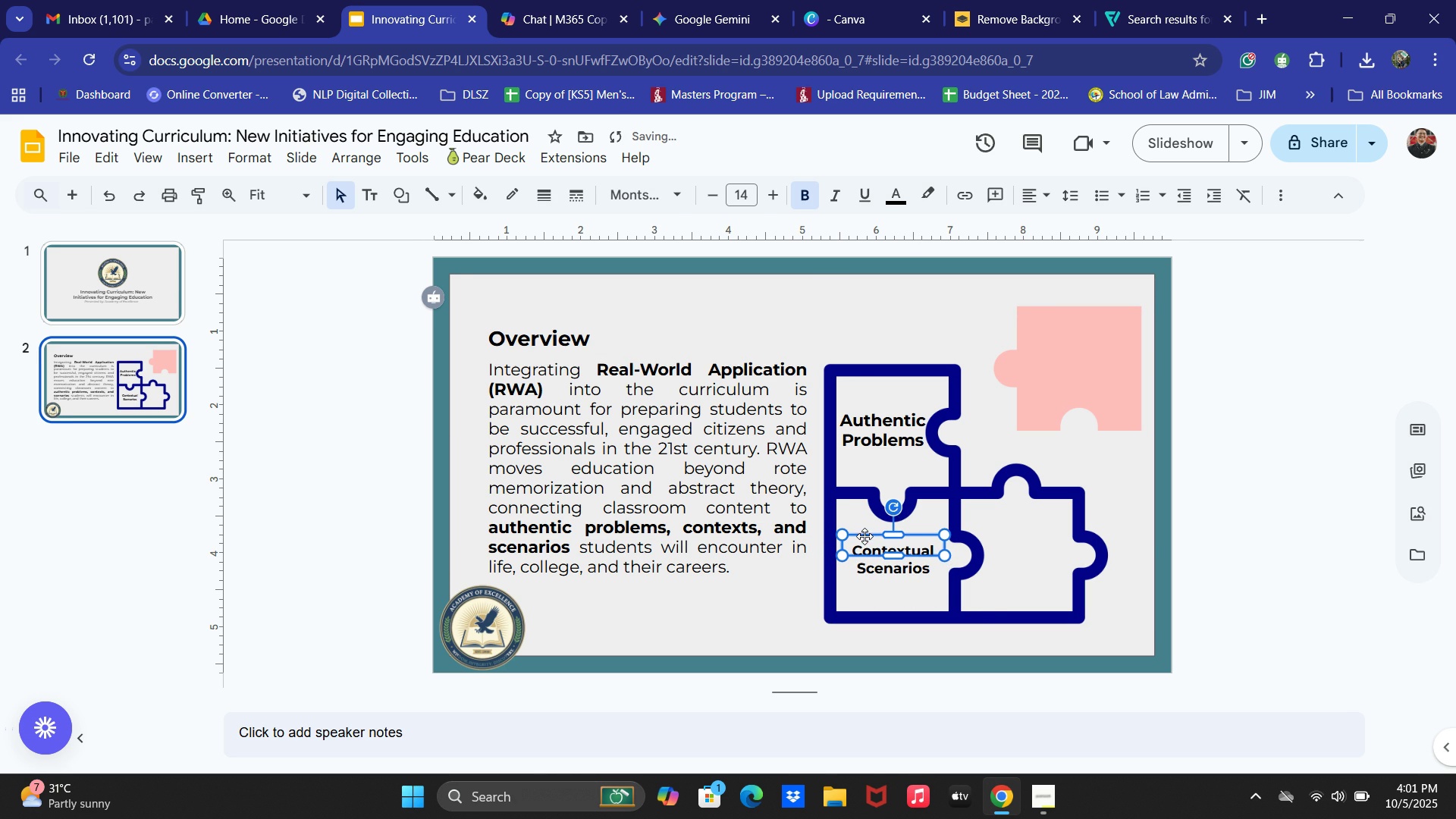 
key(ArrowUp)
 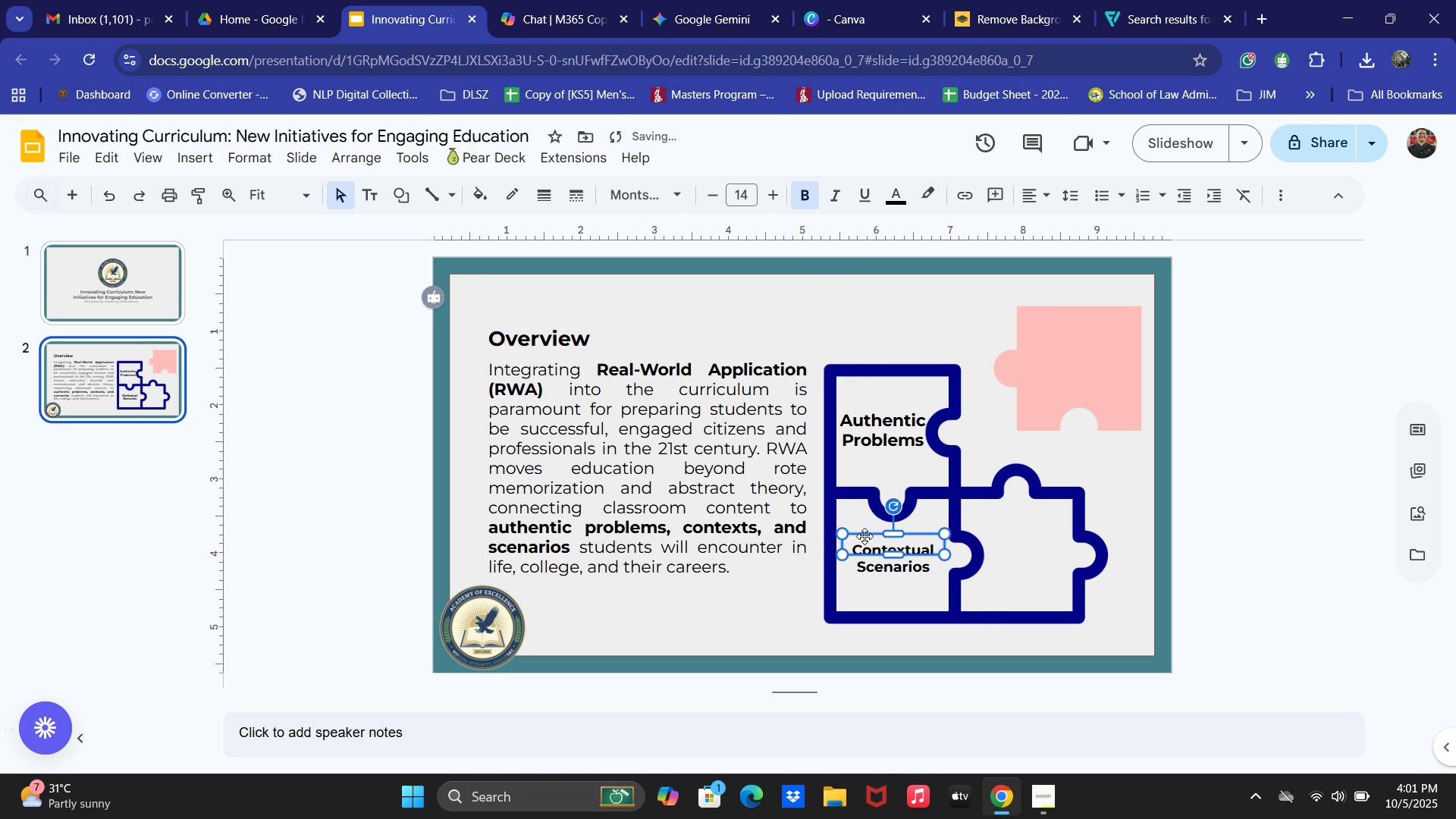 
key(ArrowUp)
 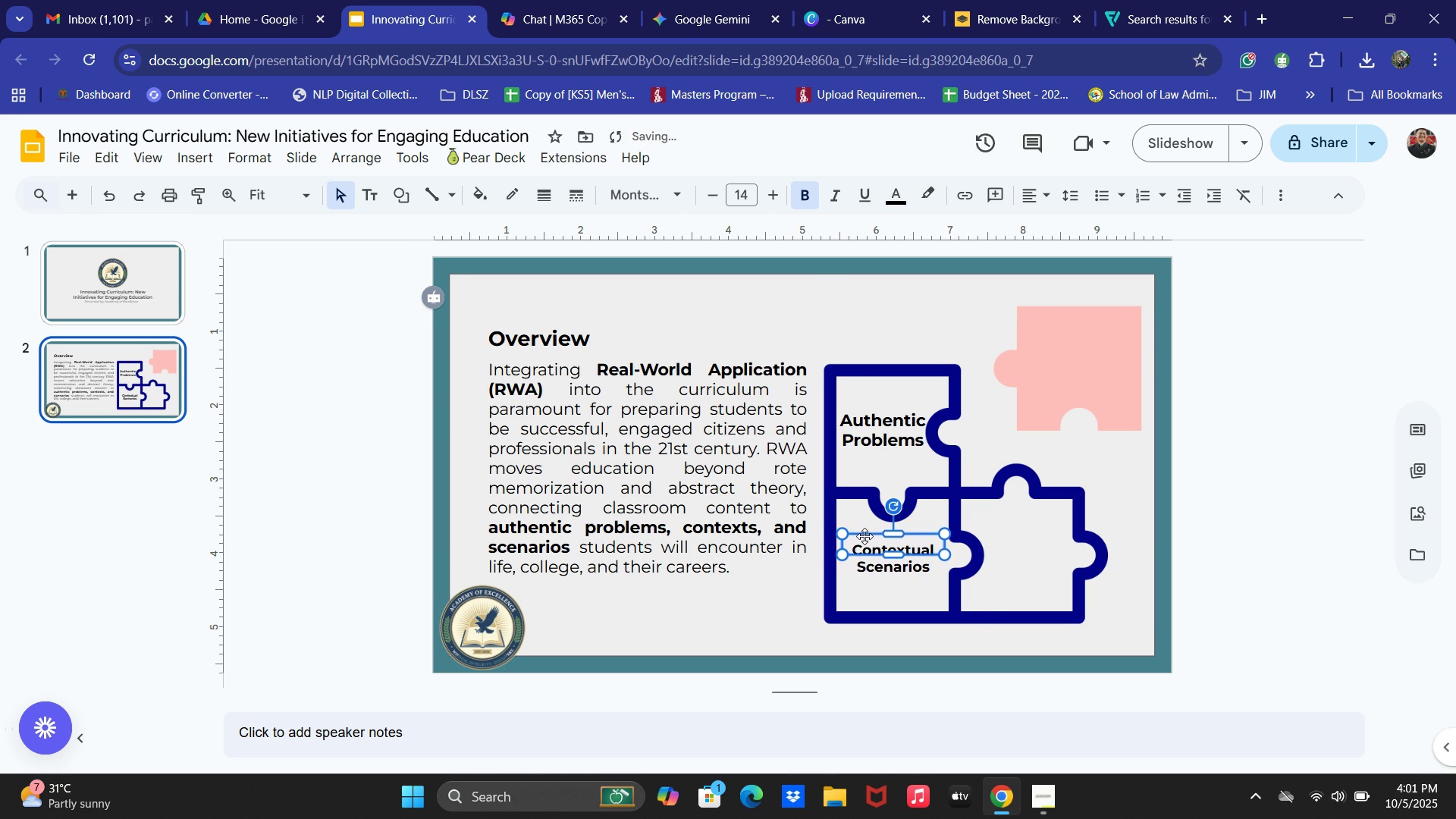 
key(ArrowUp)
 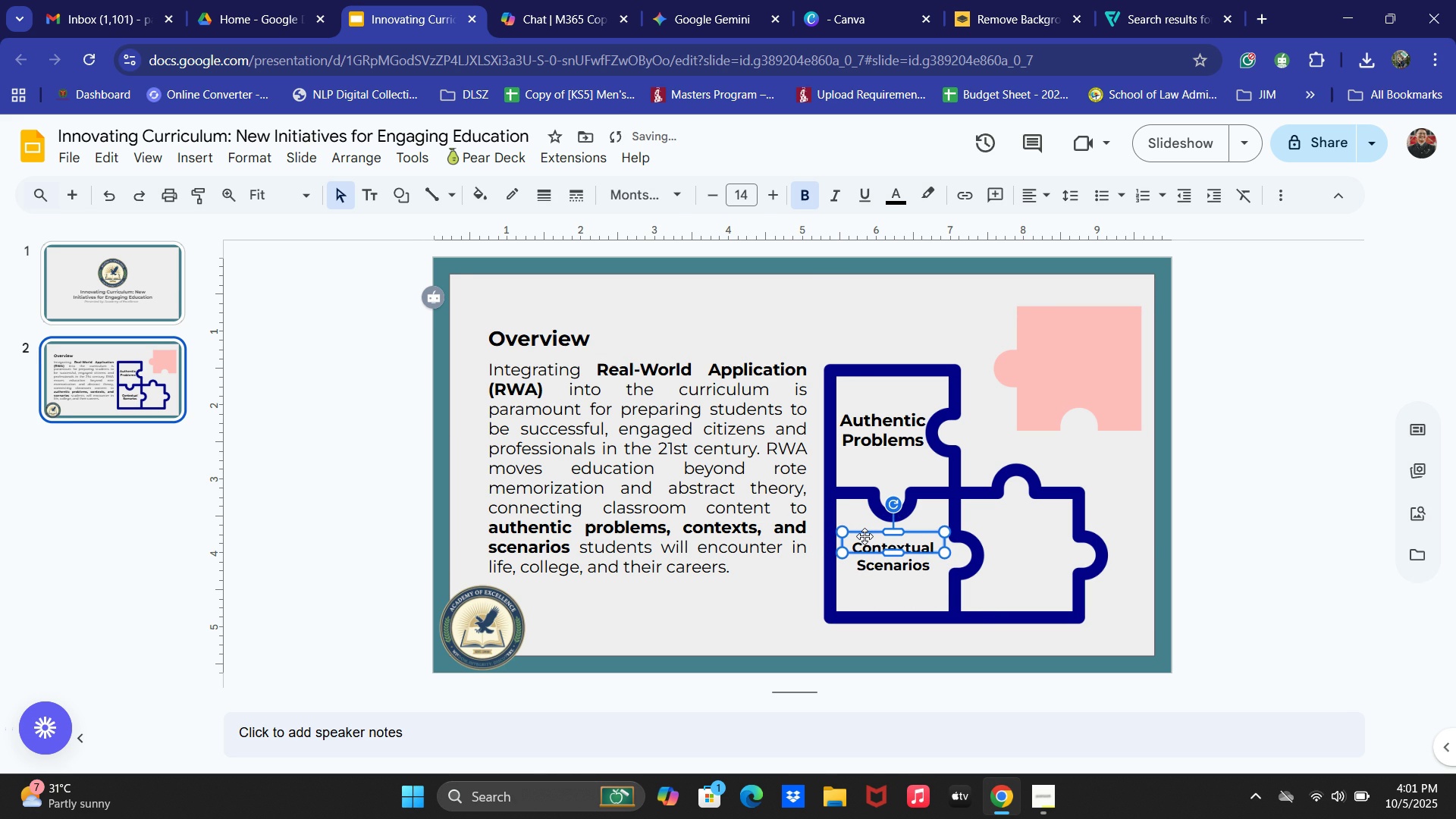 
key(ArrowUp)
 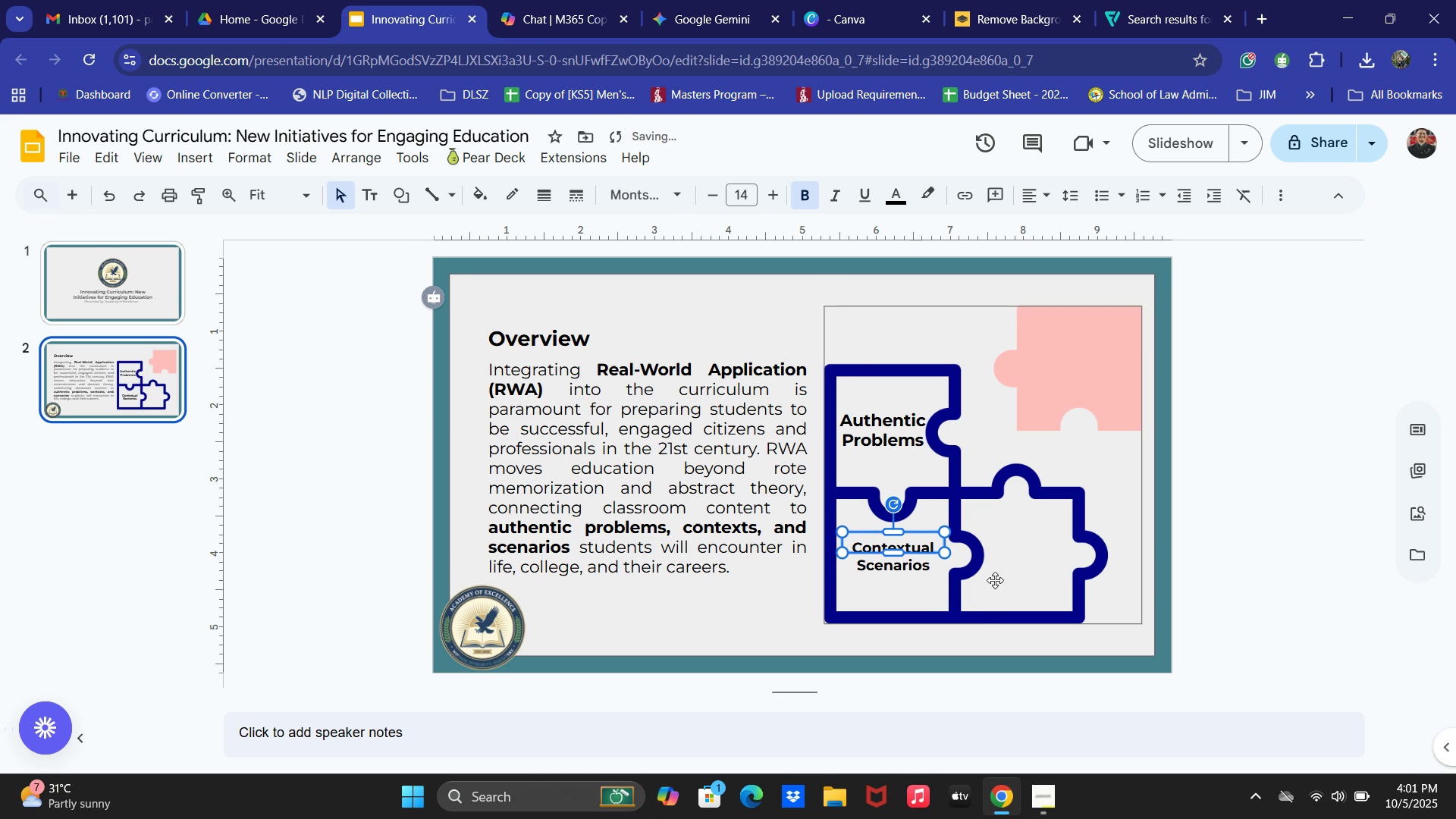 
left_click([1214, 606])
 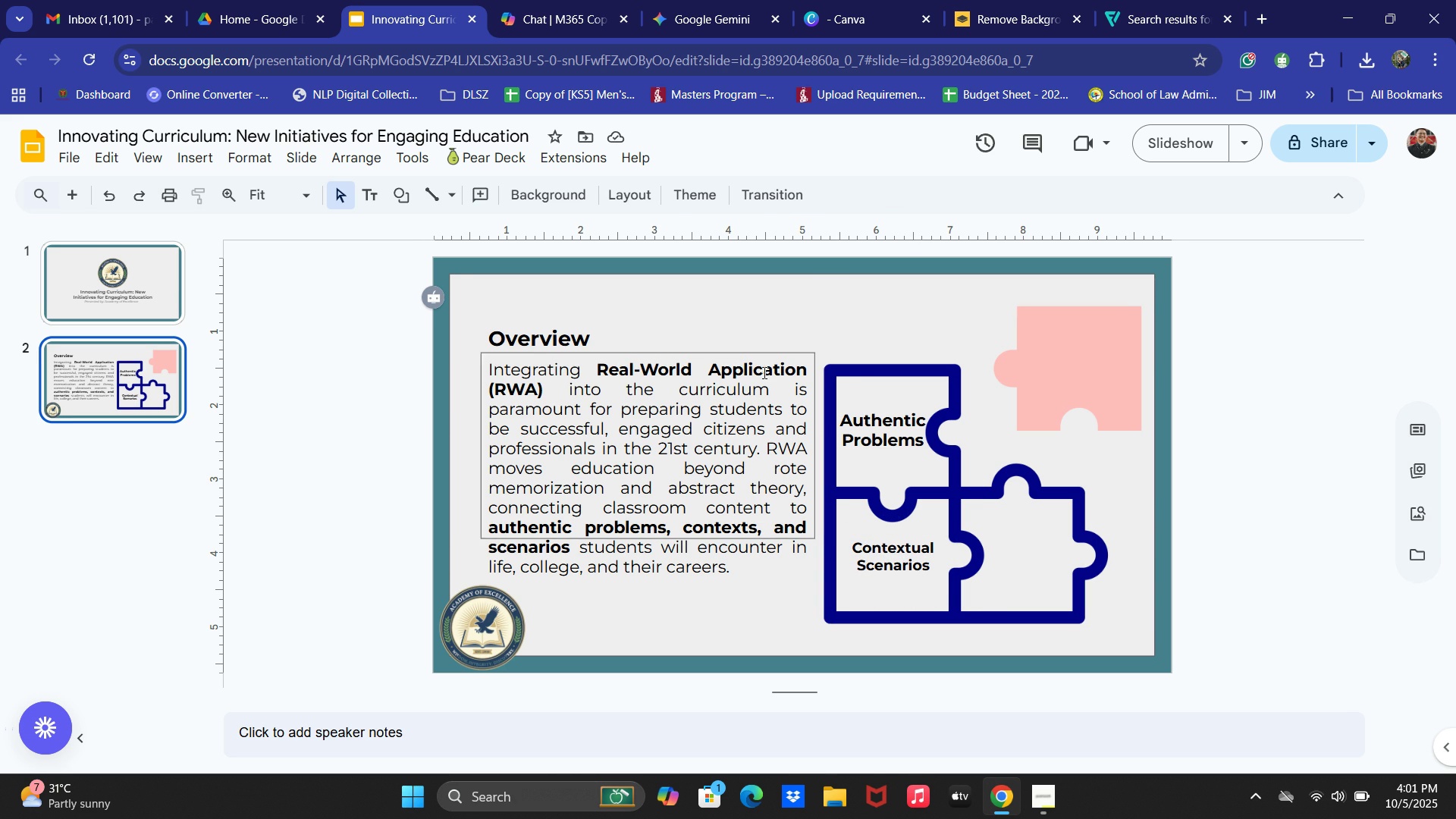 
wait(8.22)
 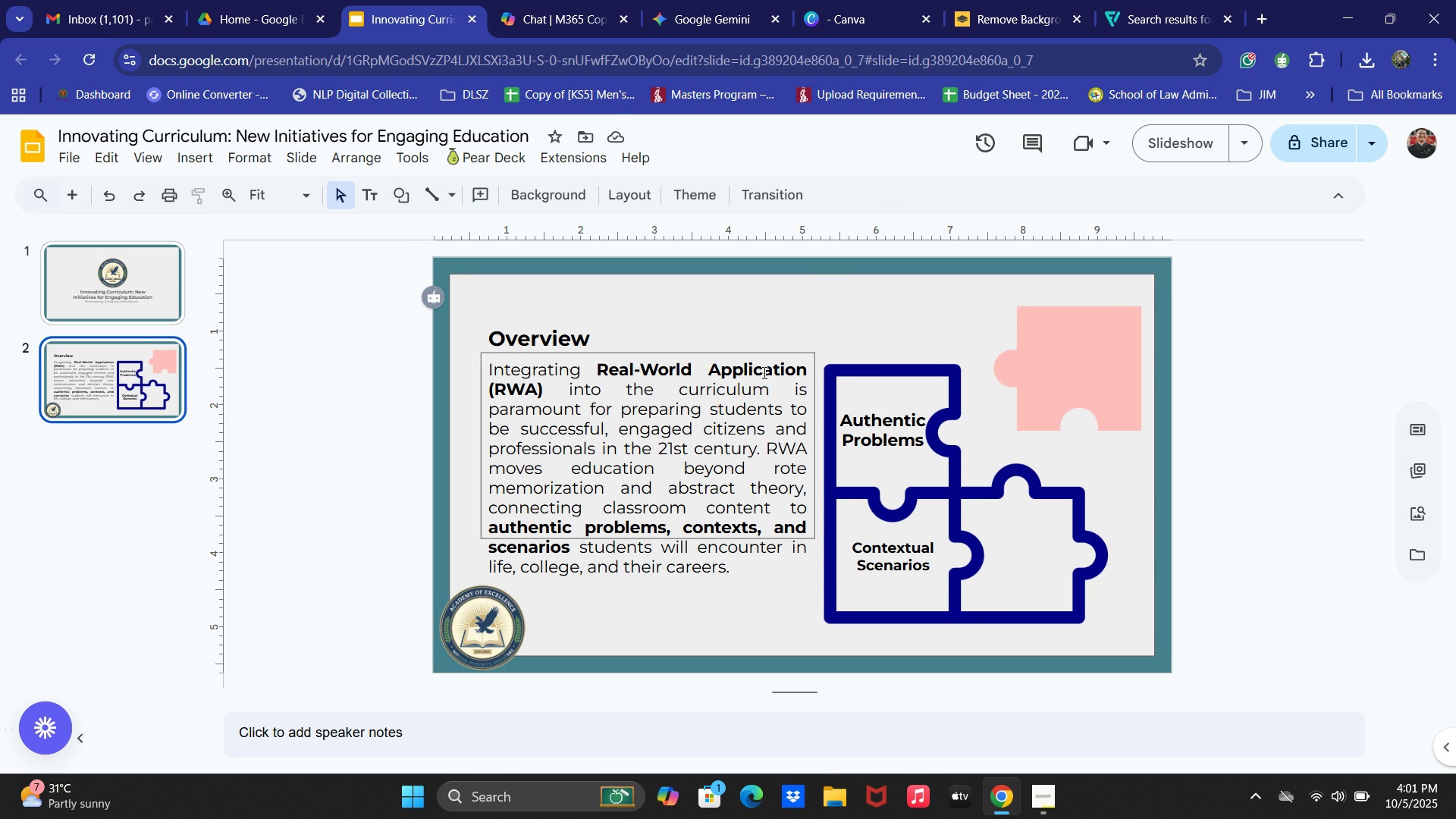 
left_click([896, 544])
 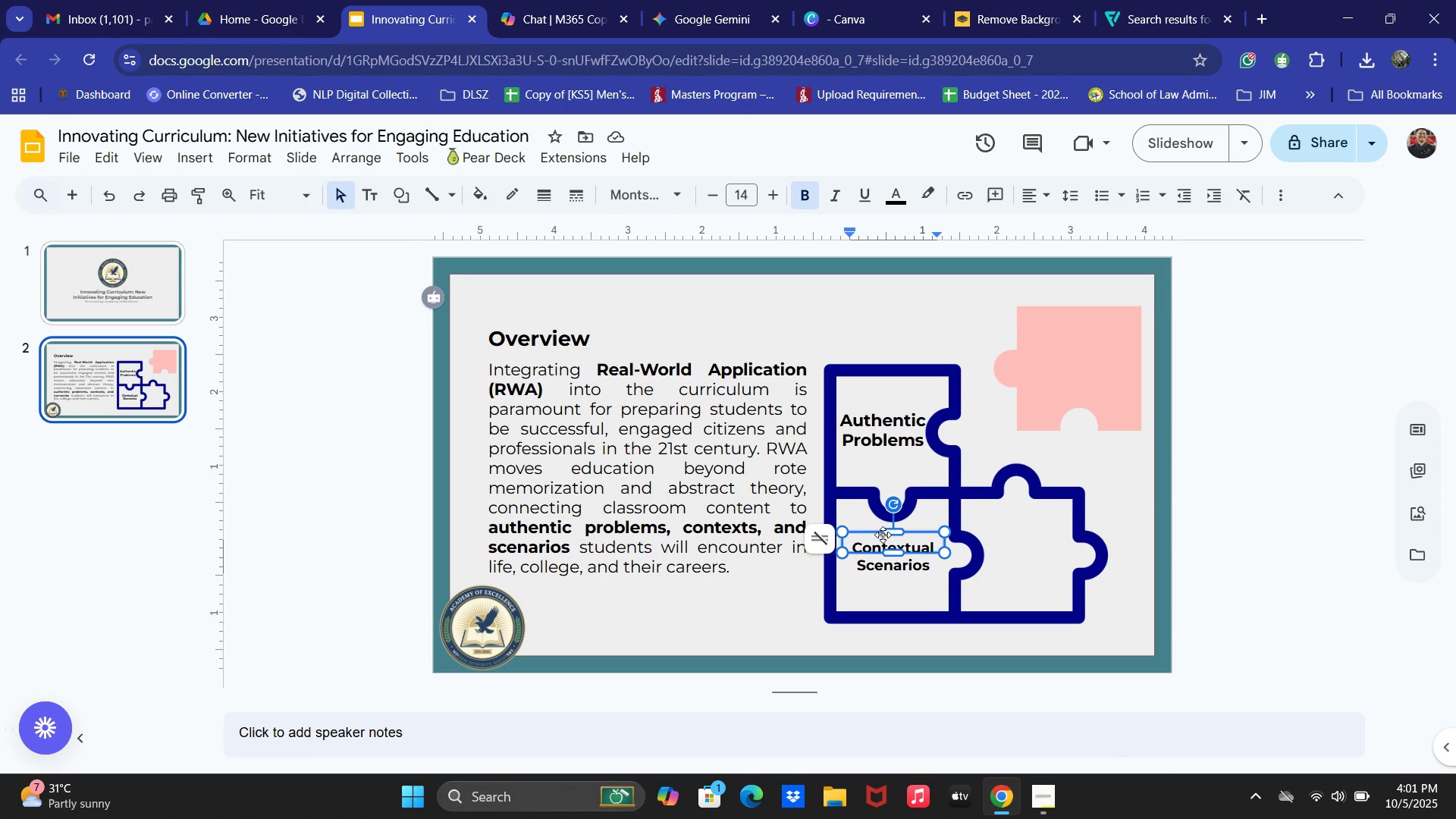 
left_click([883, 535])